 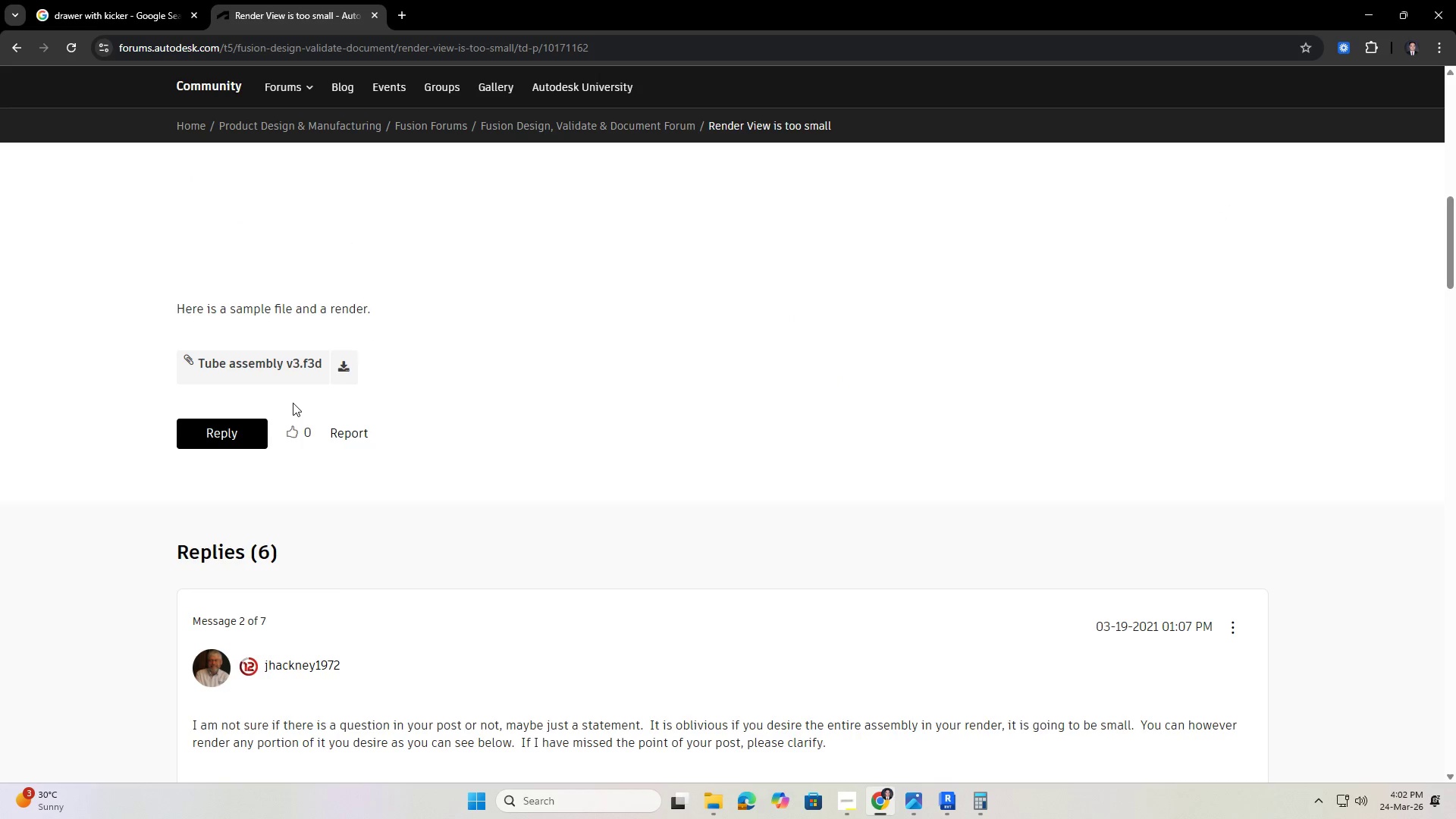 
scroll: coordinate [469, 446], scroll_direction: down, amount: 7.0
 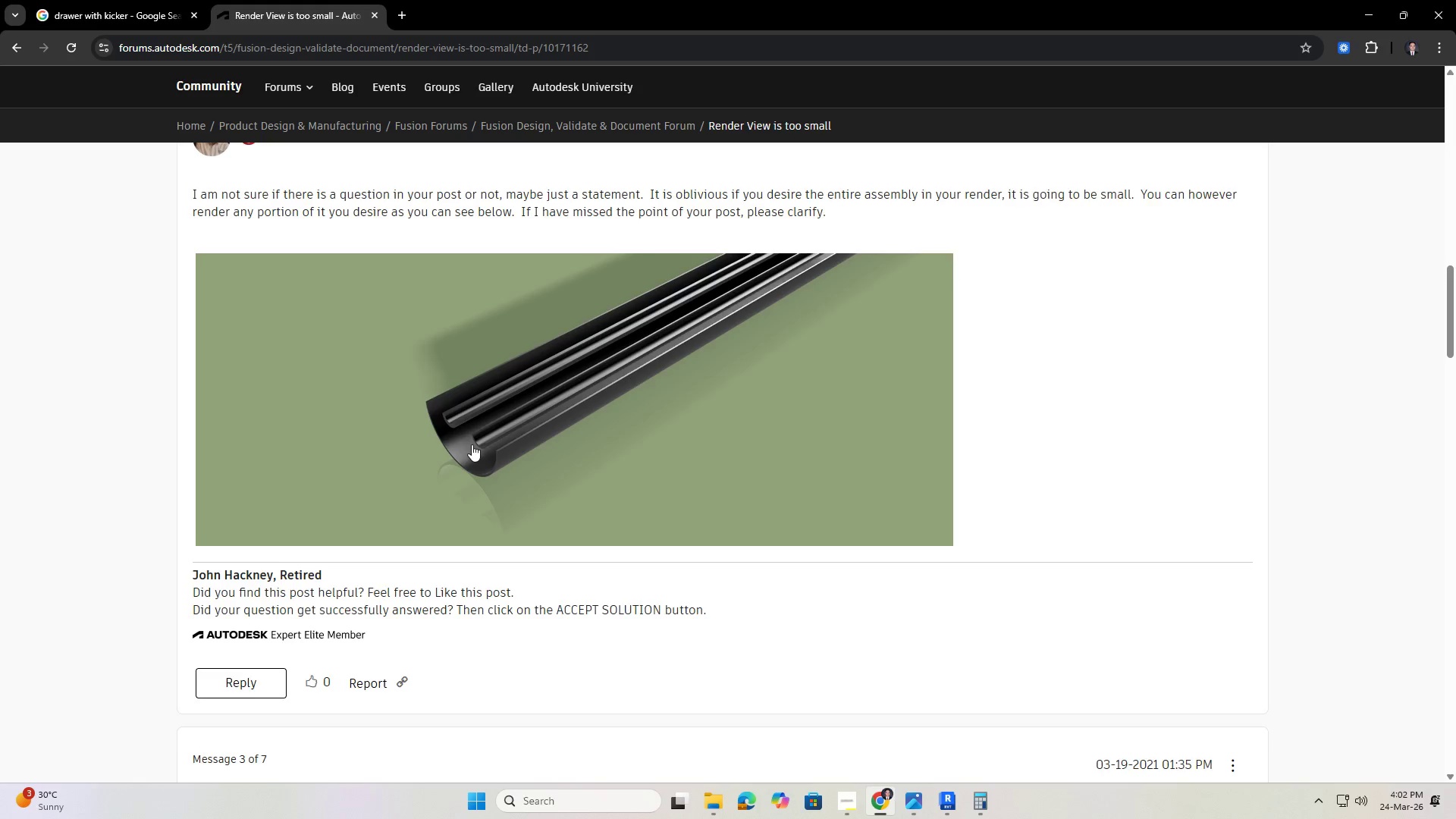 
scroll: coordinate [472, 444], scroll_direction: up, amount: 2.0
 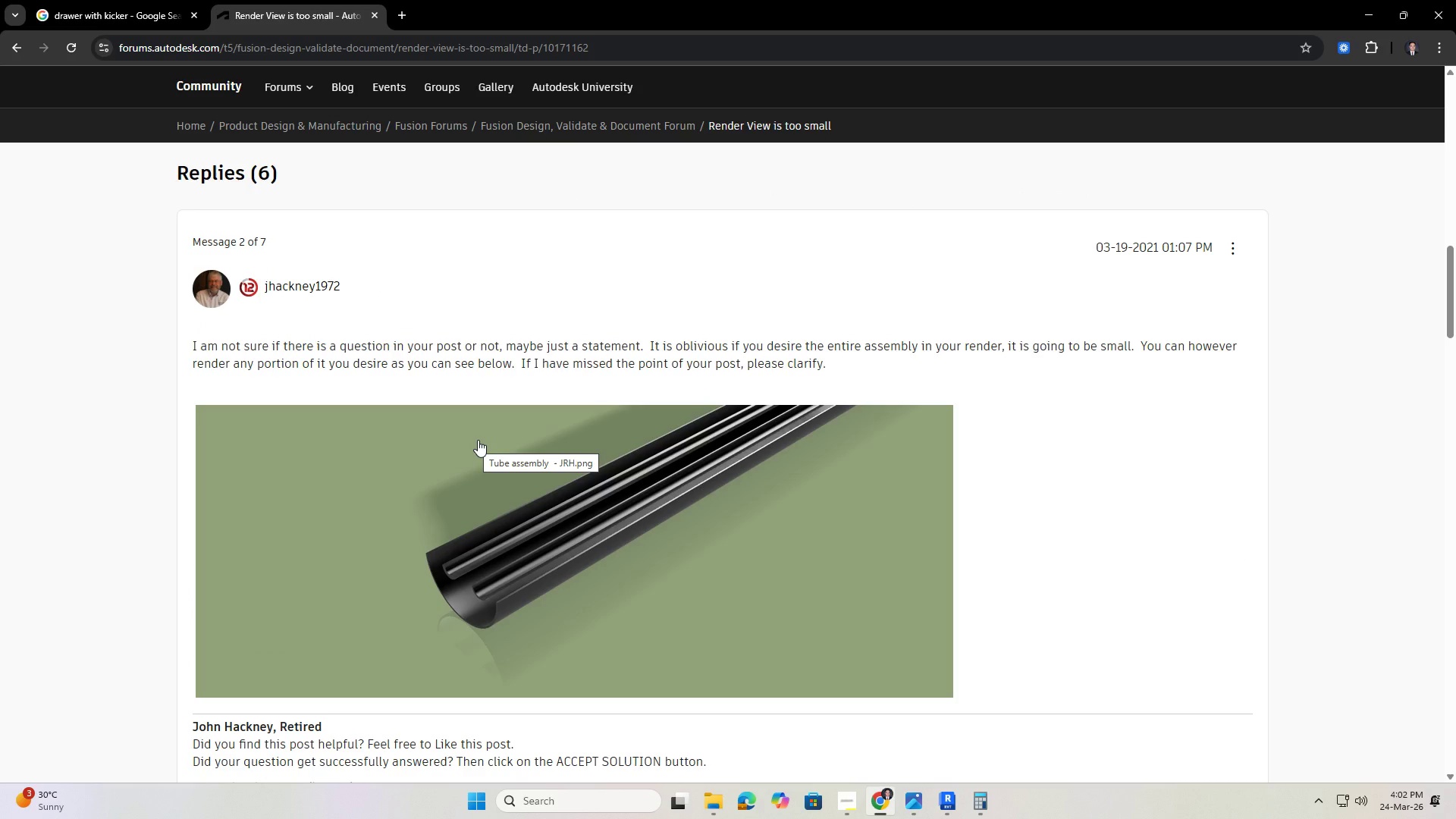 
wait(13.04)
 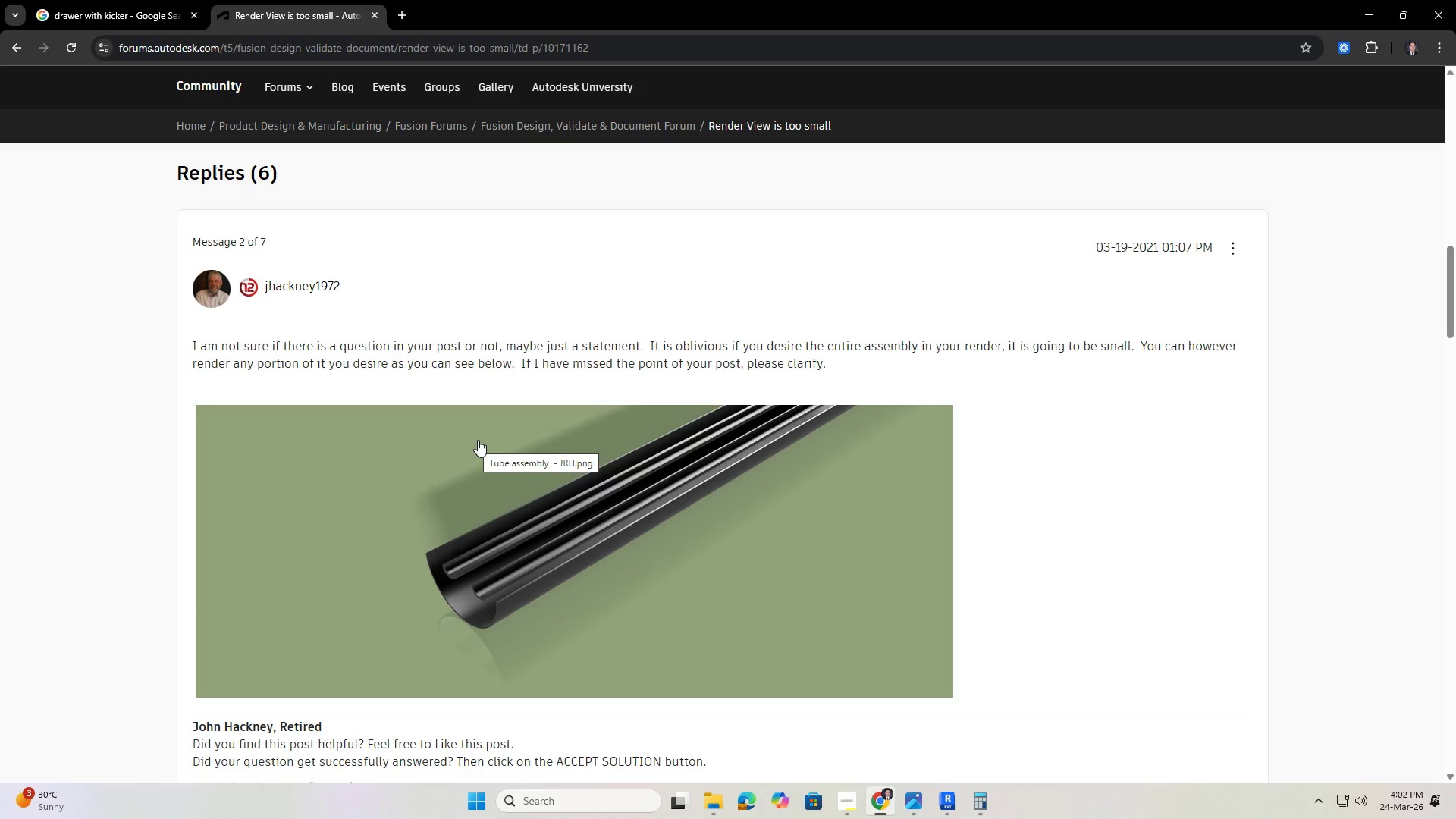 
scroll: coordinate [450, 443], scroll_direction: down, amount: 5.0
 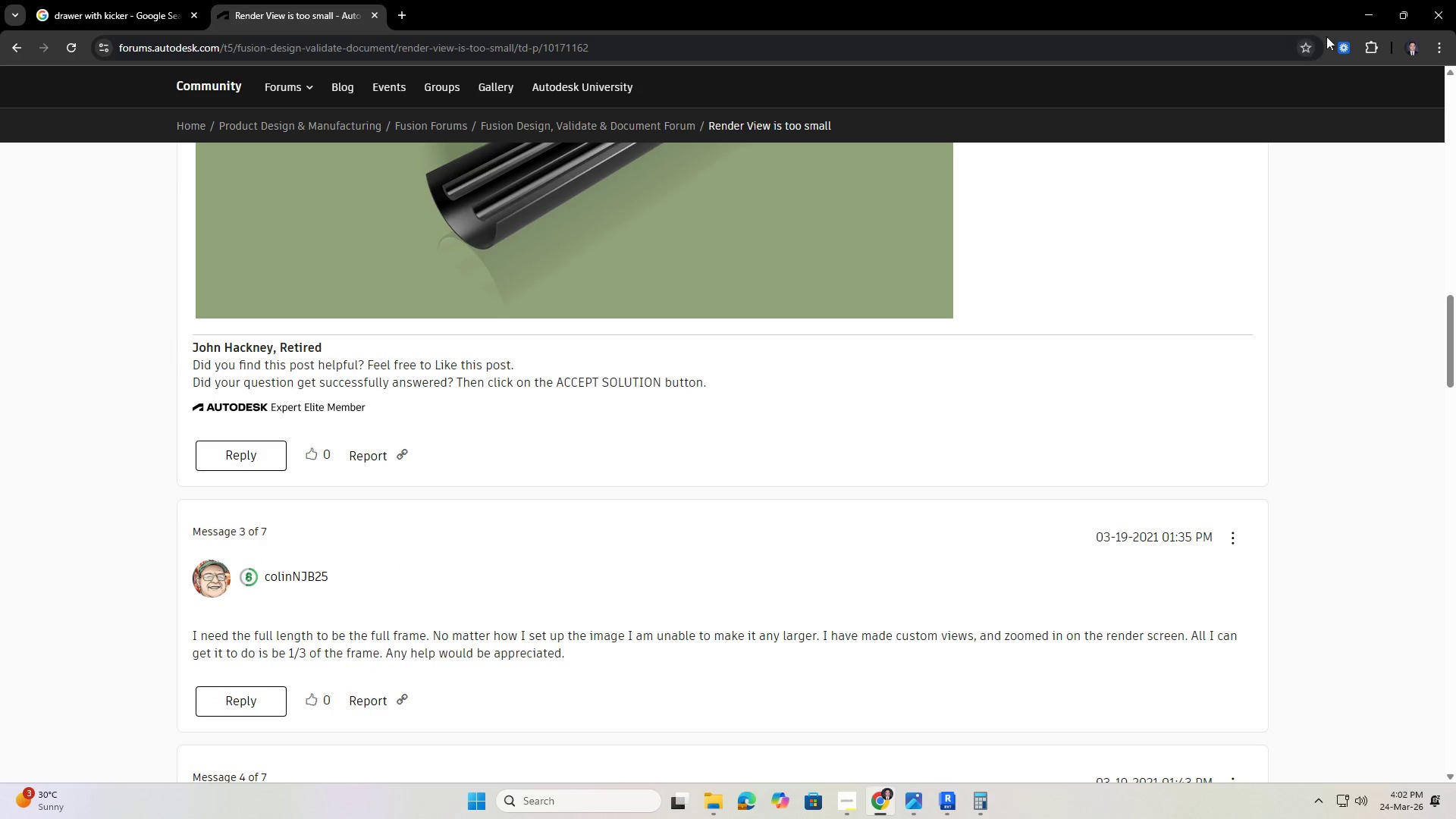 
left_click([1364, 14])